 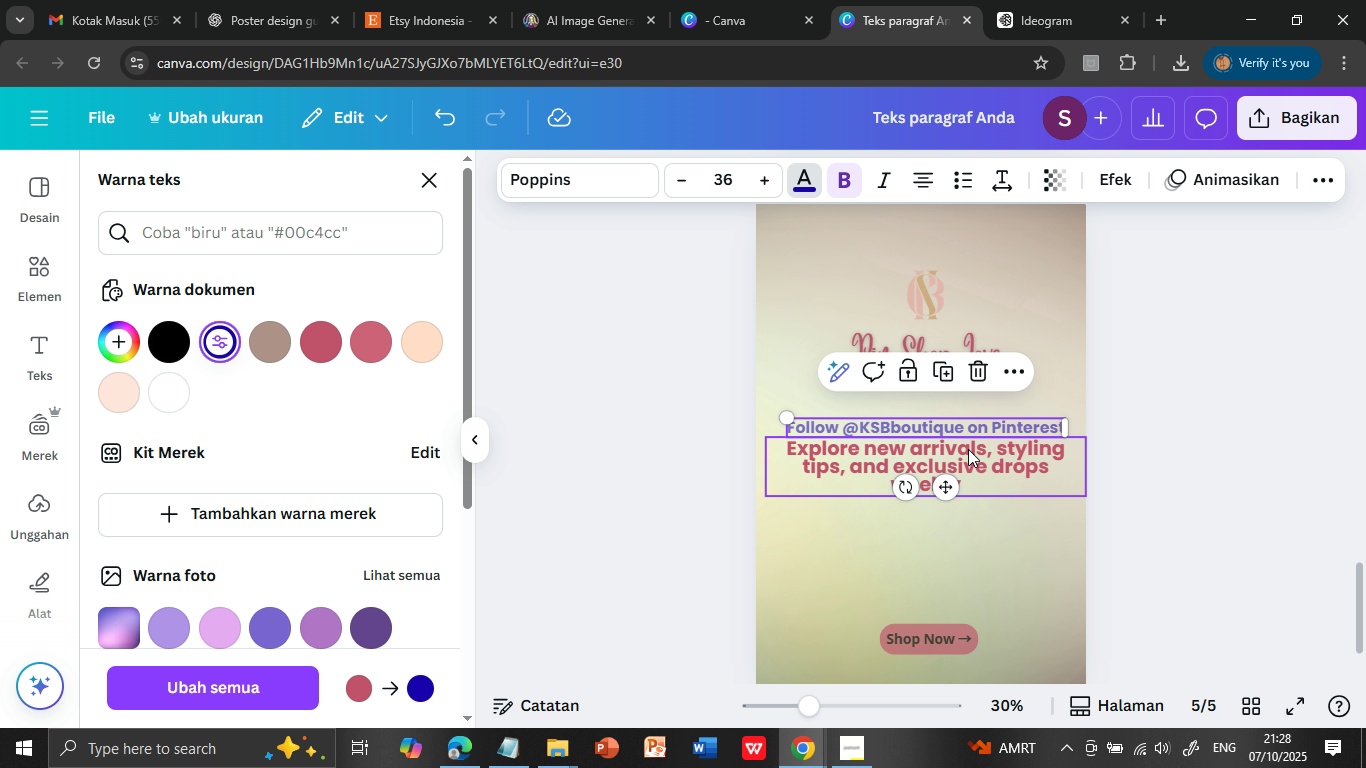 
left_click([968, 449])
 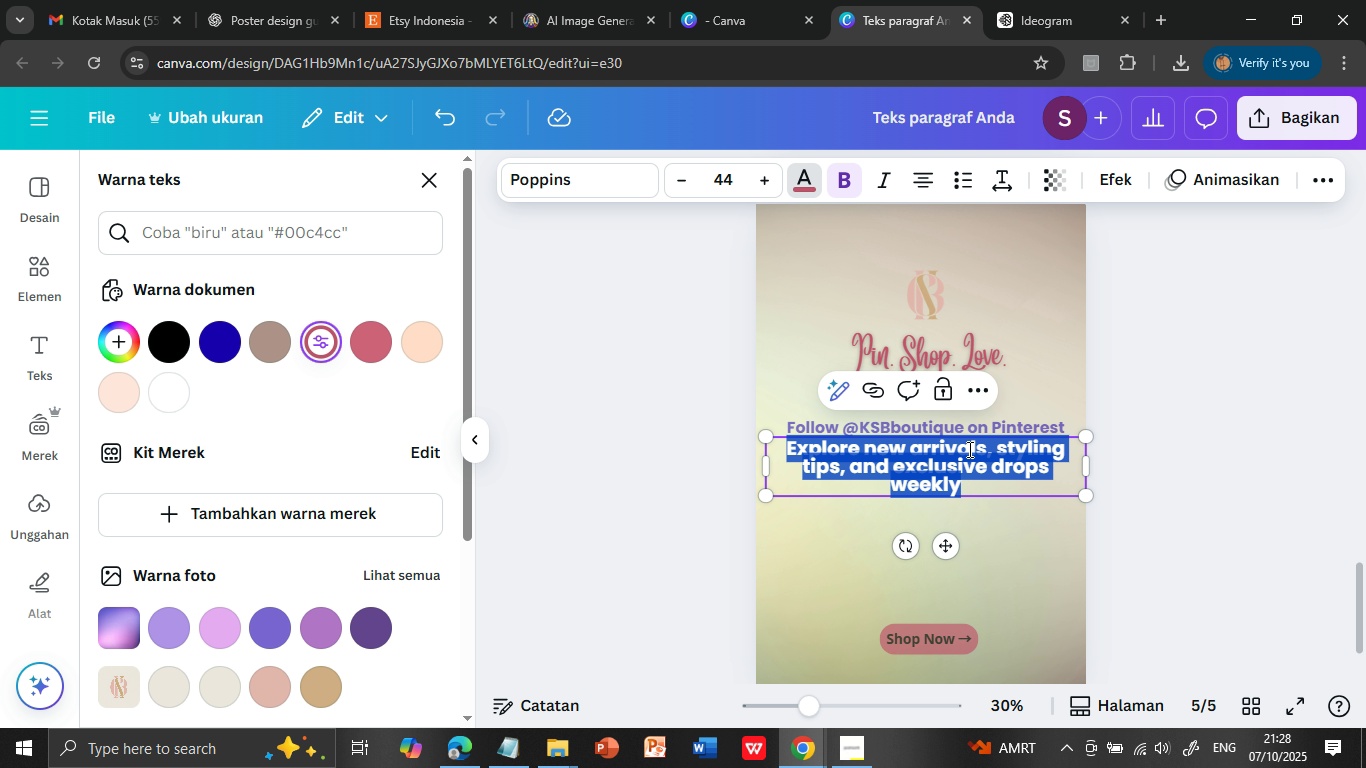 
double_click([968, 449])
 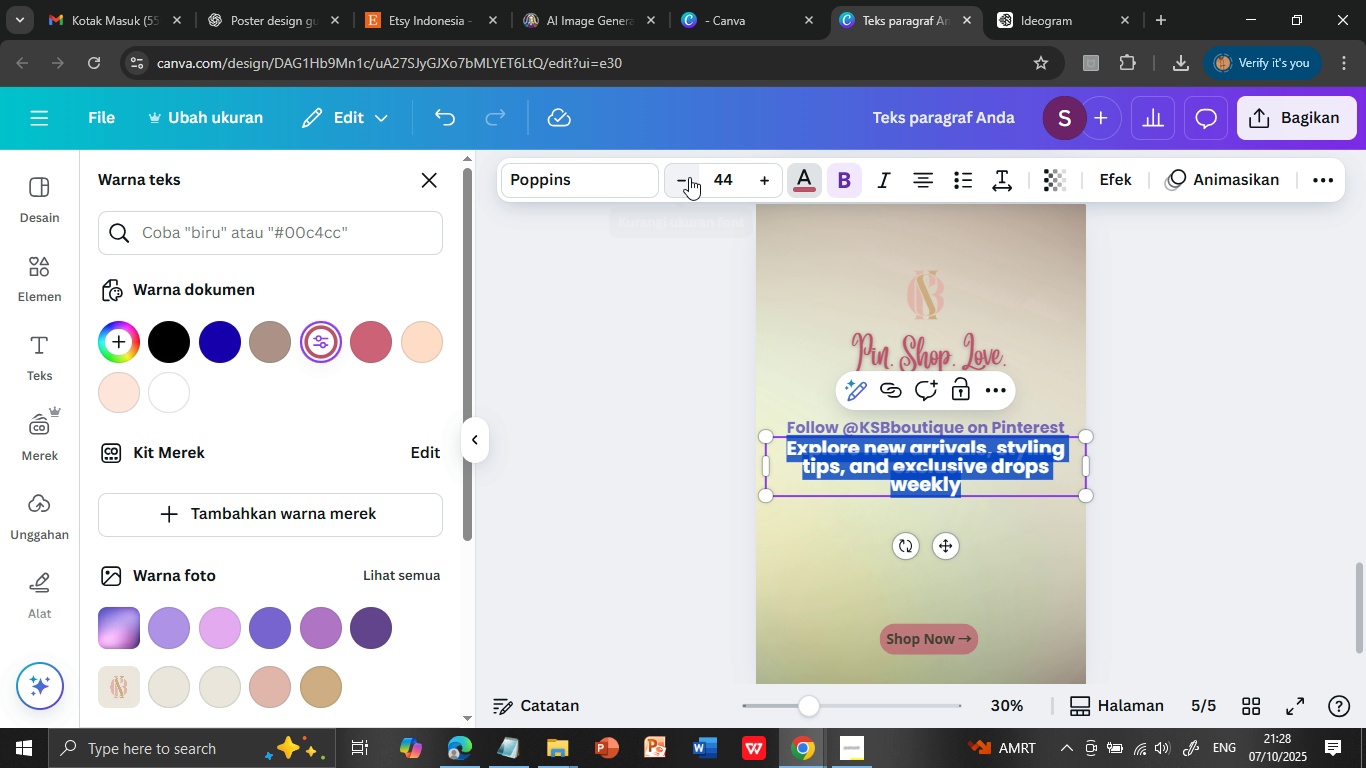 
triple_click([968, 449])
 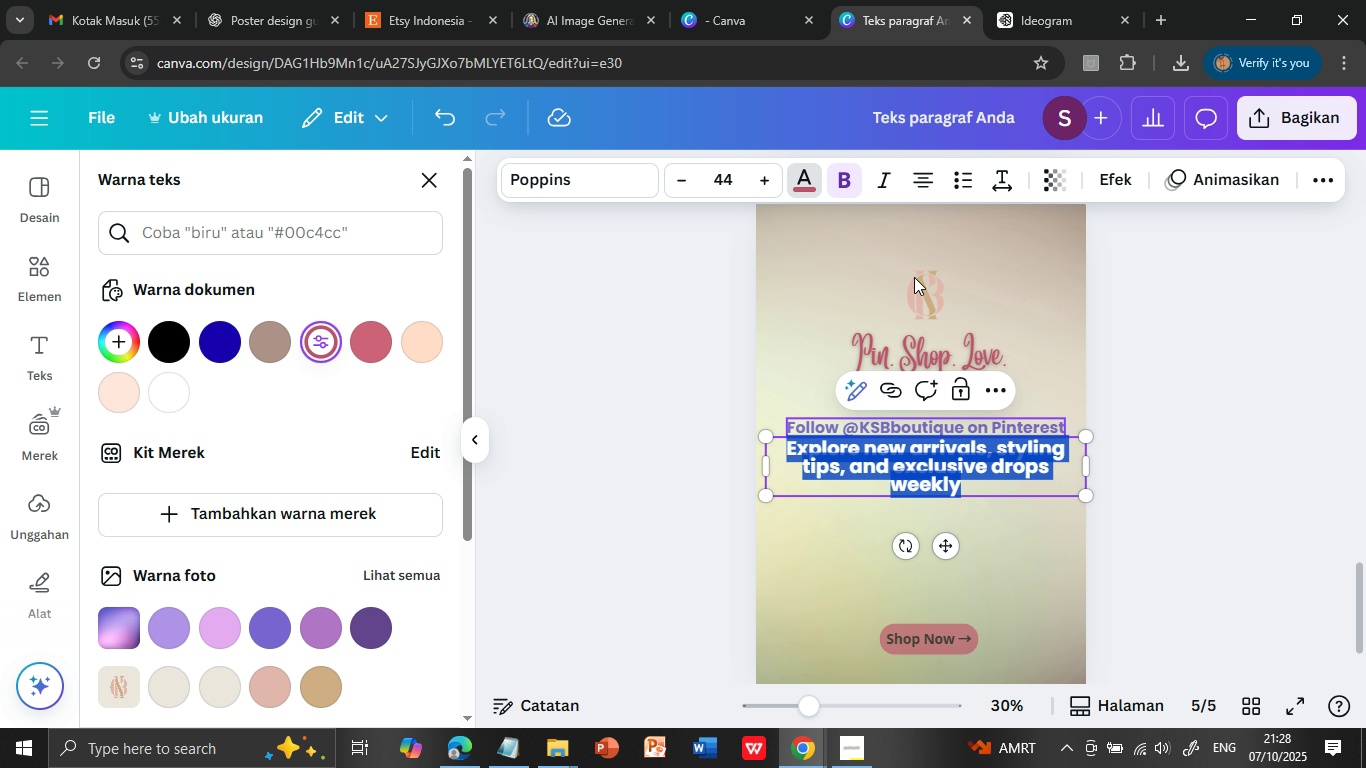 
double_click([688, 177])
 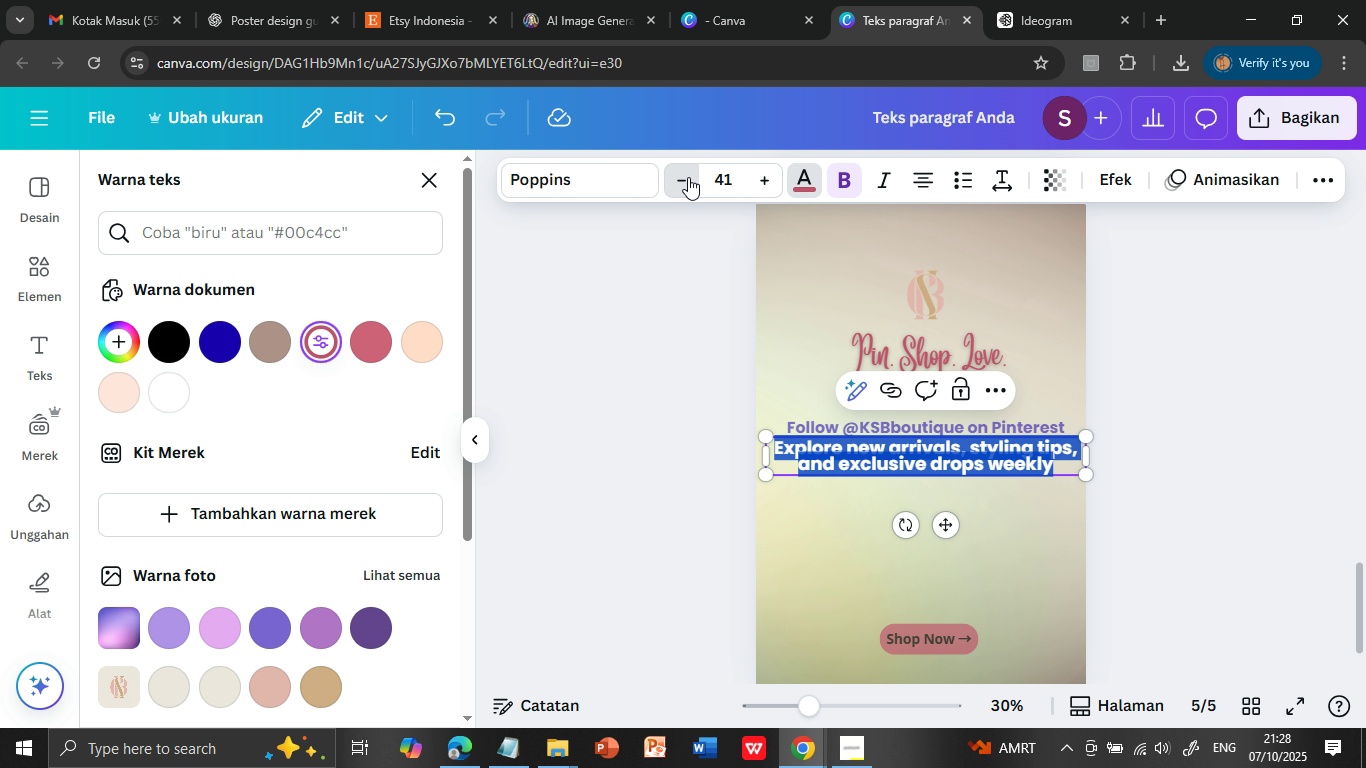 
triple_click([688, 177])
 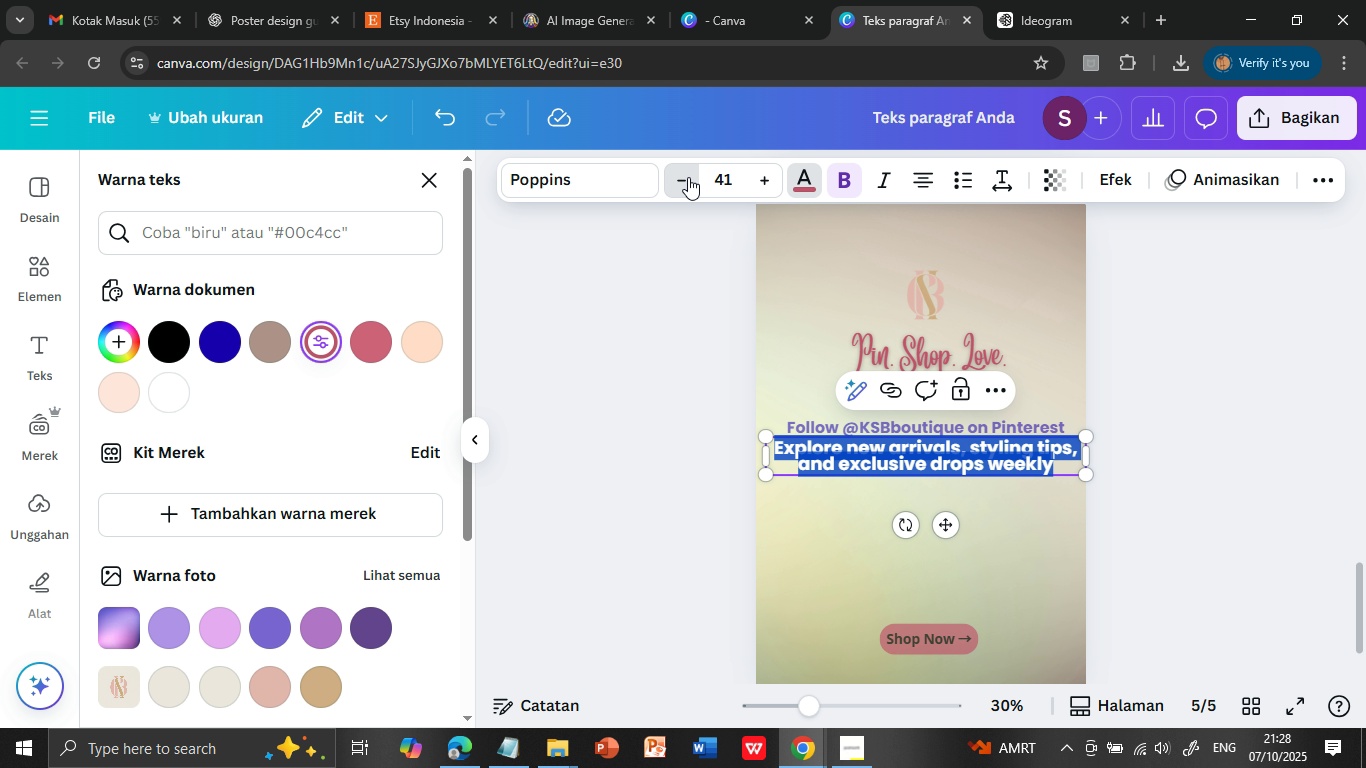 
triple_click([688, 177])
 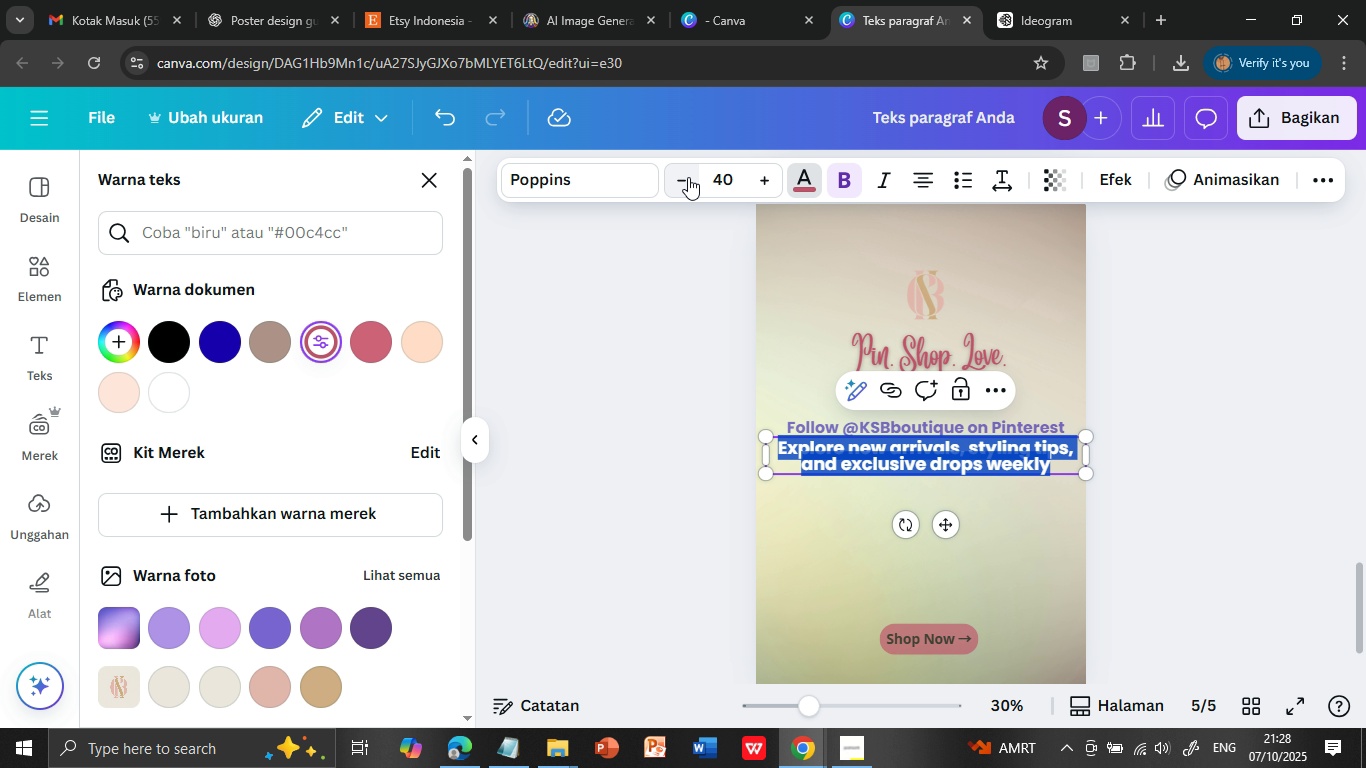 
triple_click([688, 177])
 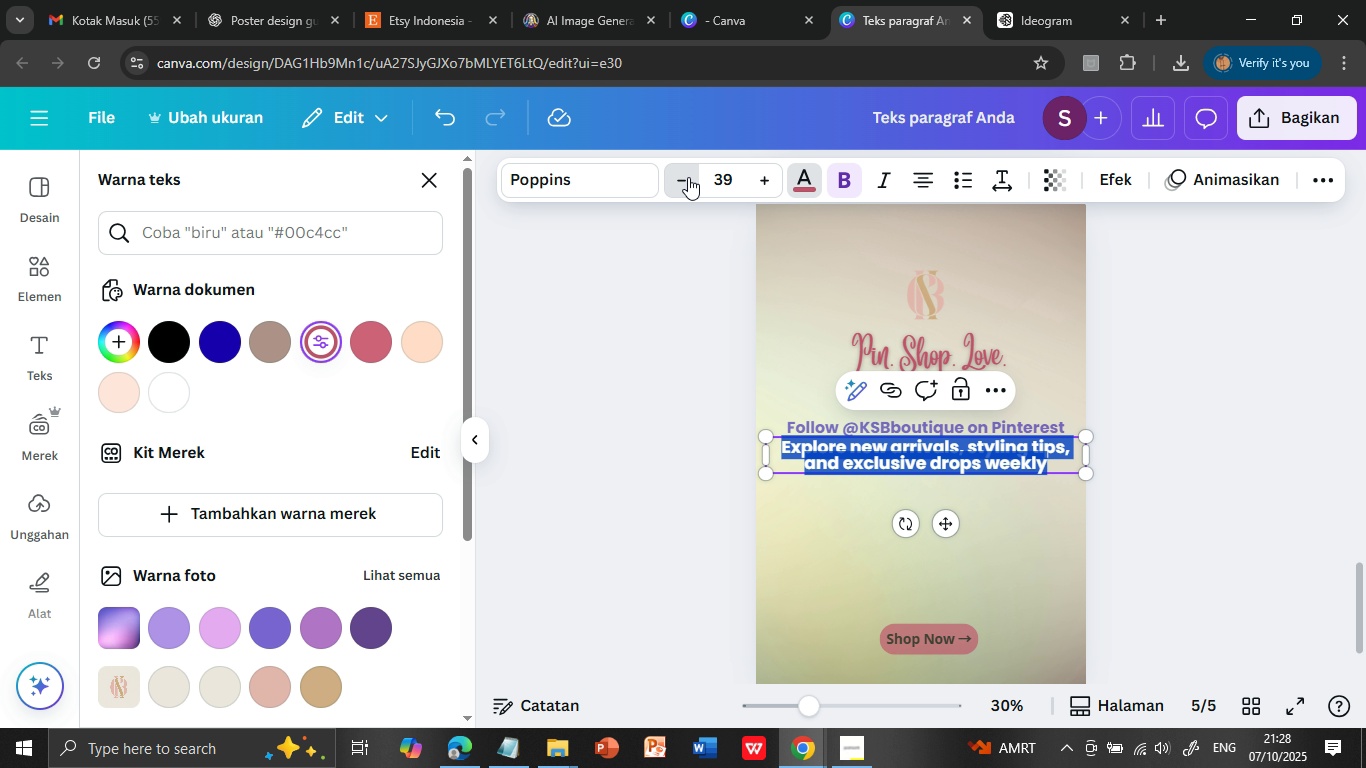 
triple_click([688, 177])
 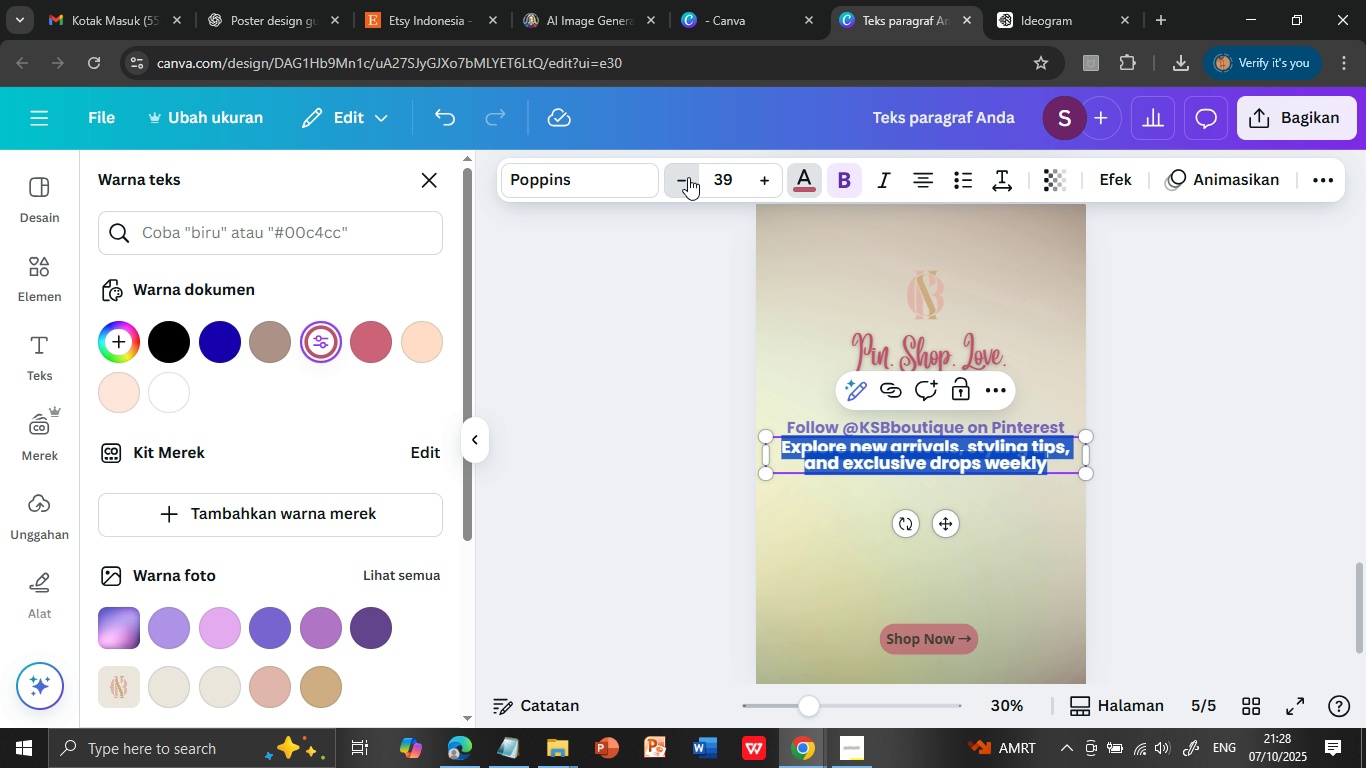 
triple_click([688, 177])
 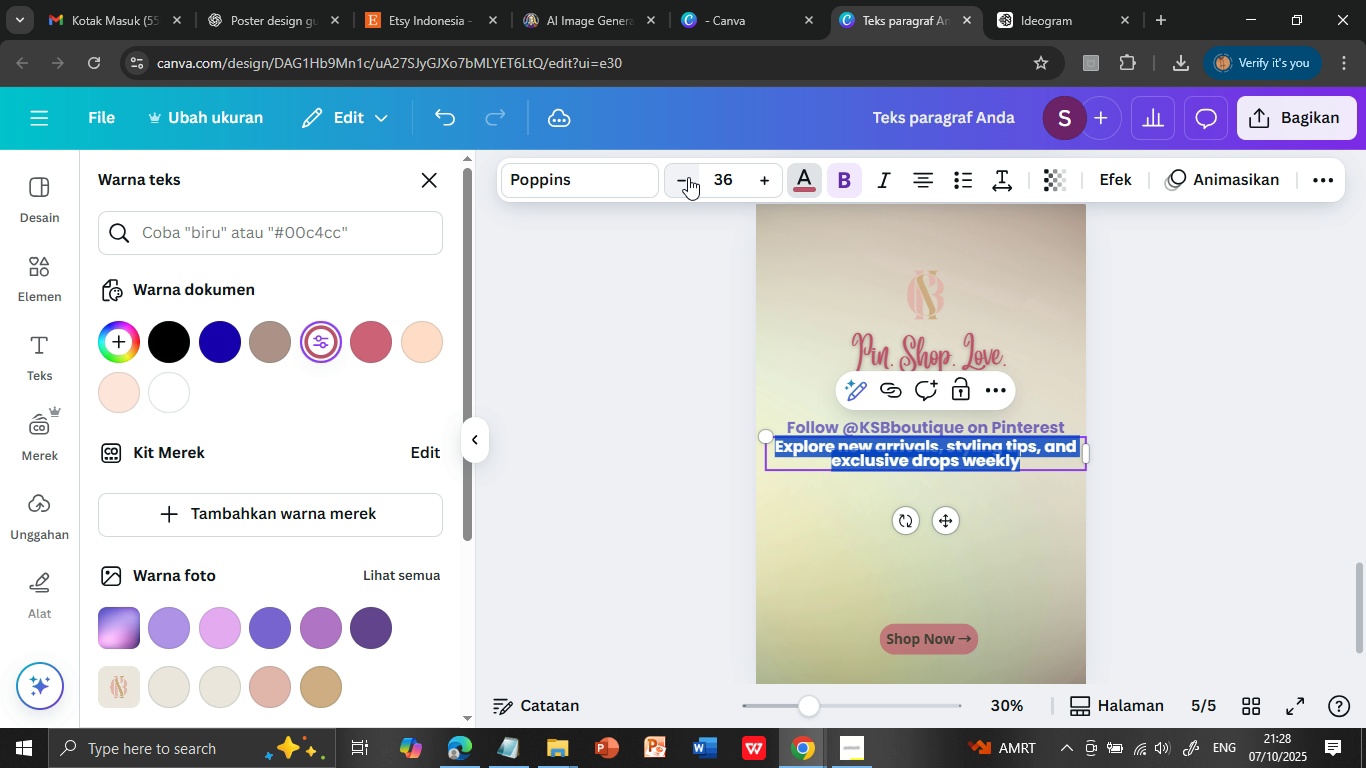 
triple_click([688, 177])
 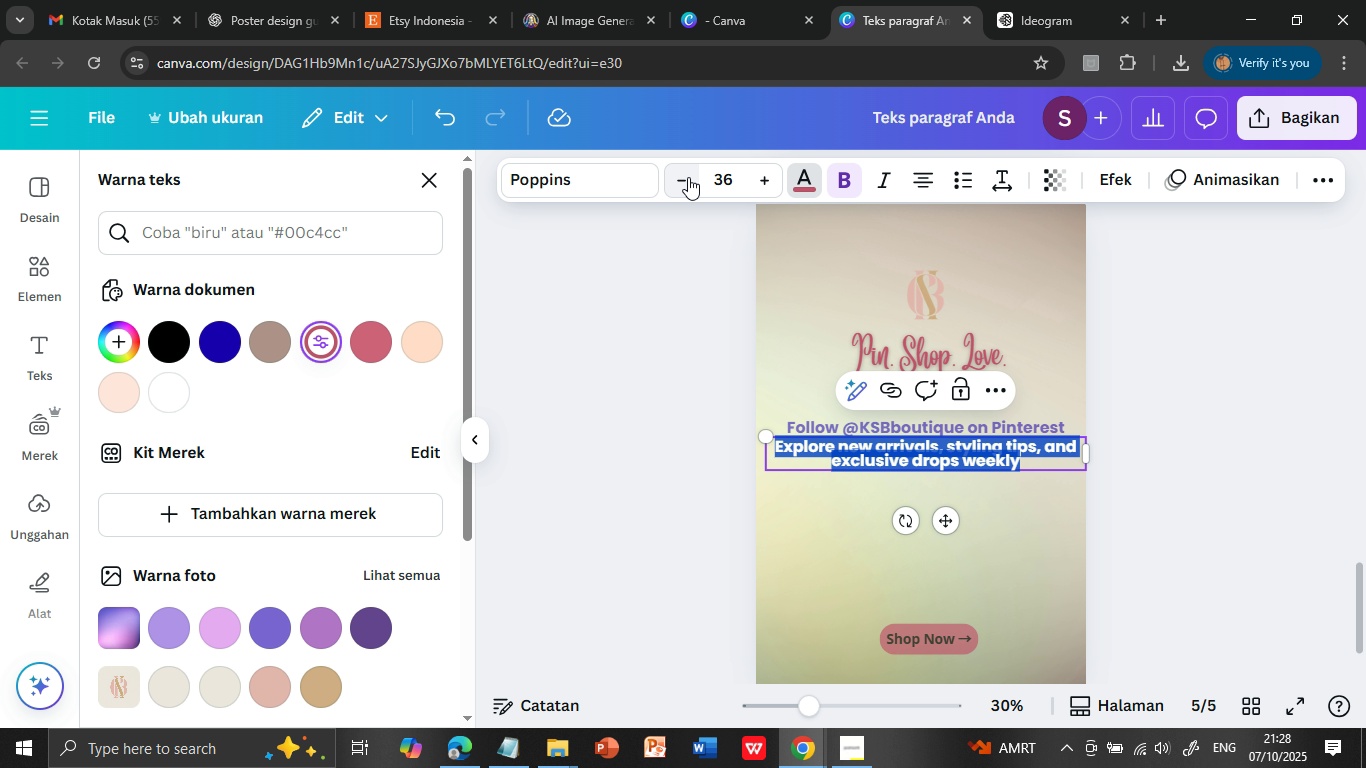 
left_click([688, 177])
 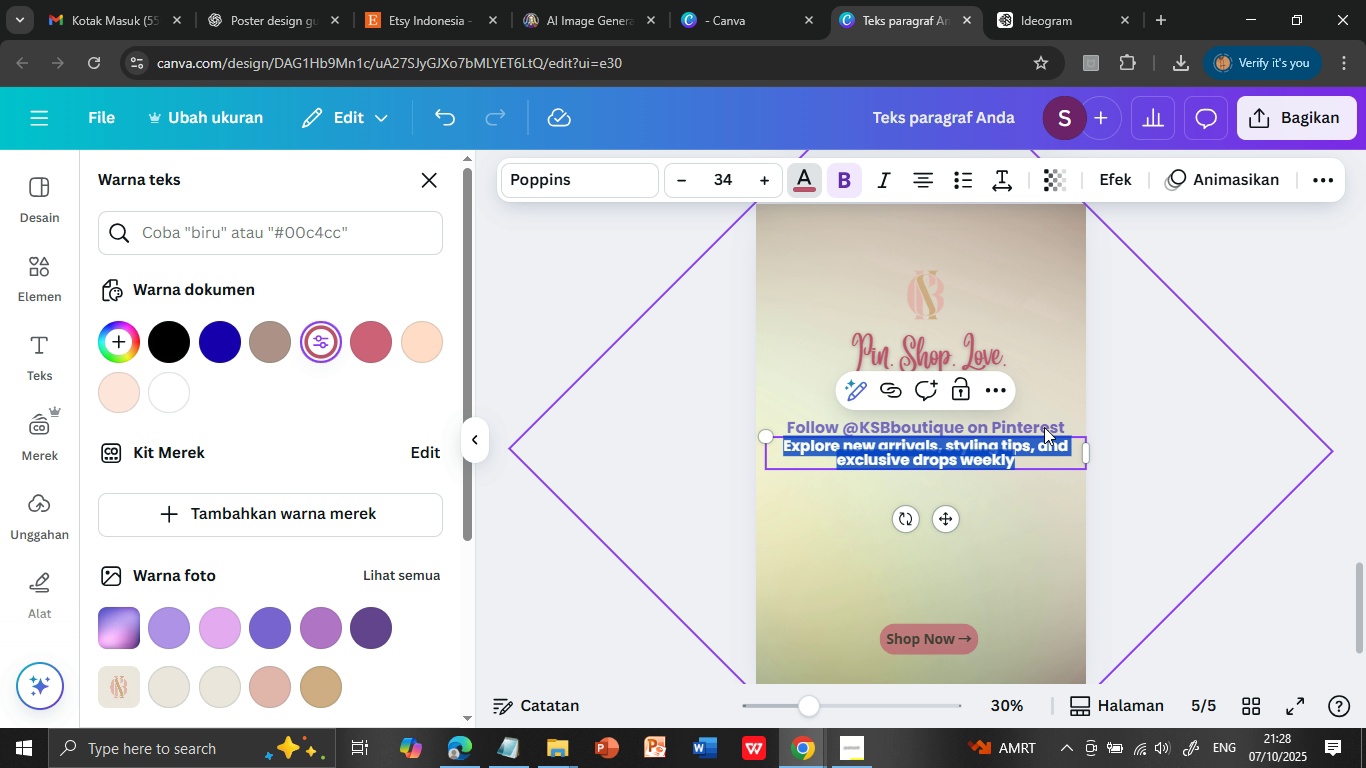 
left_click([688, 177])
 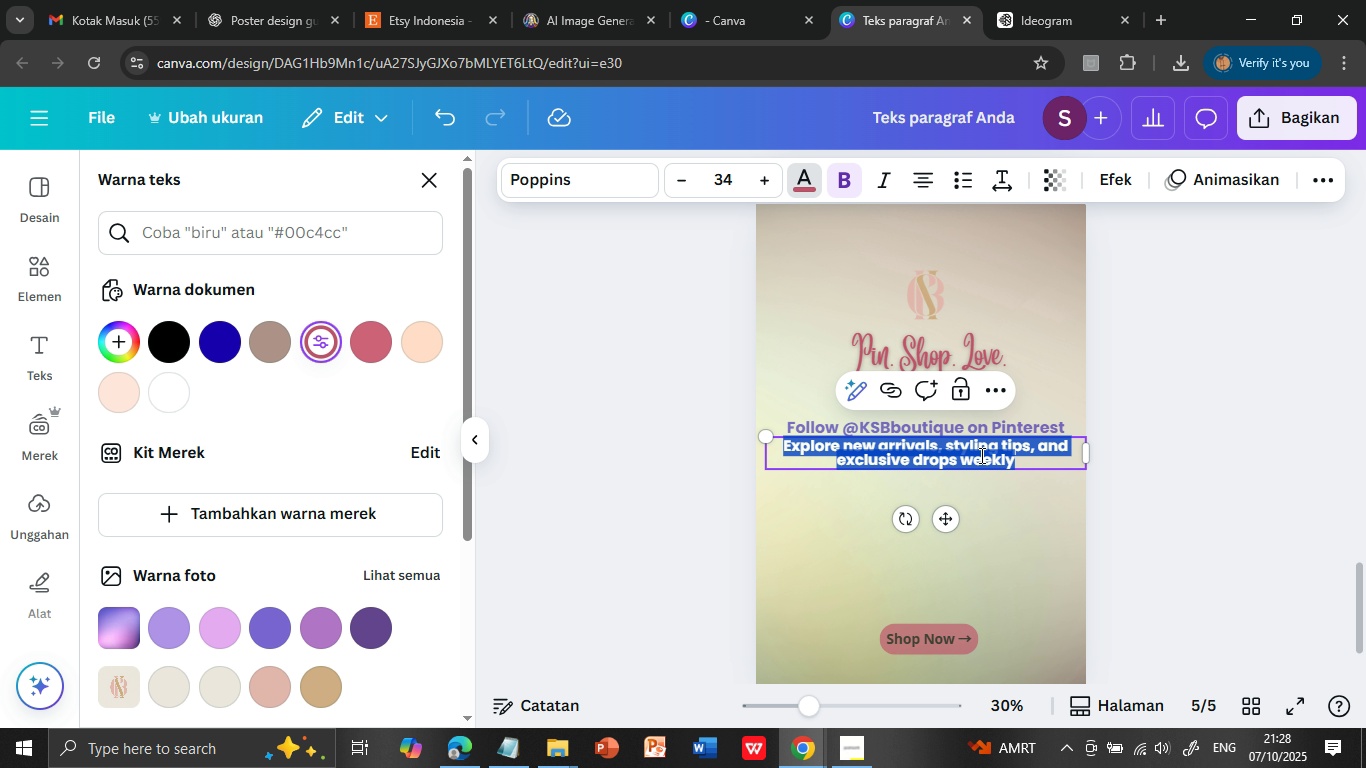 
left_click([980, 455])
 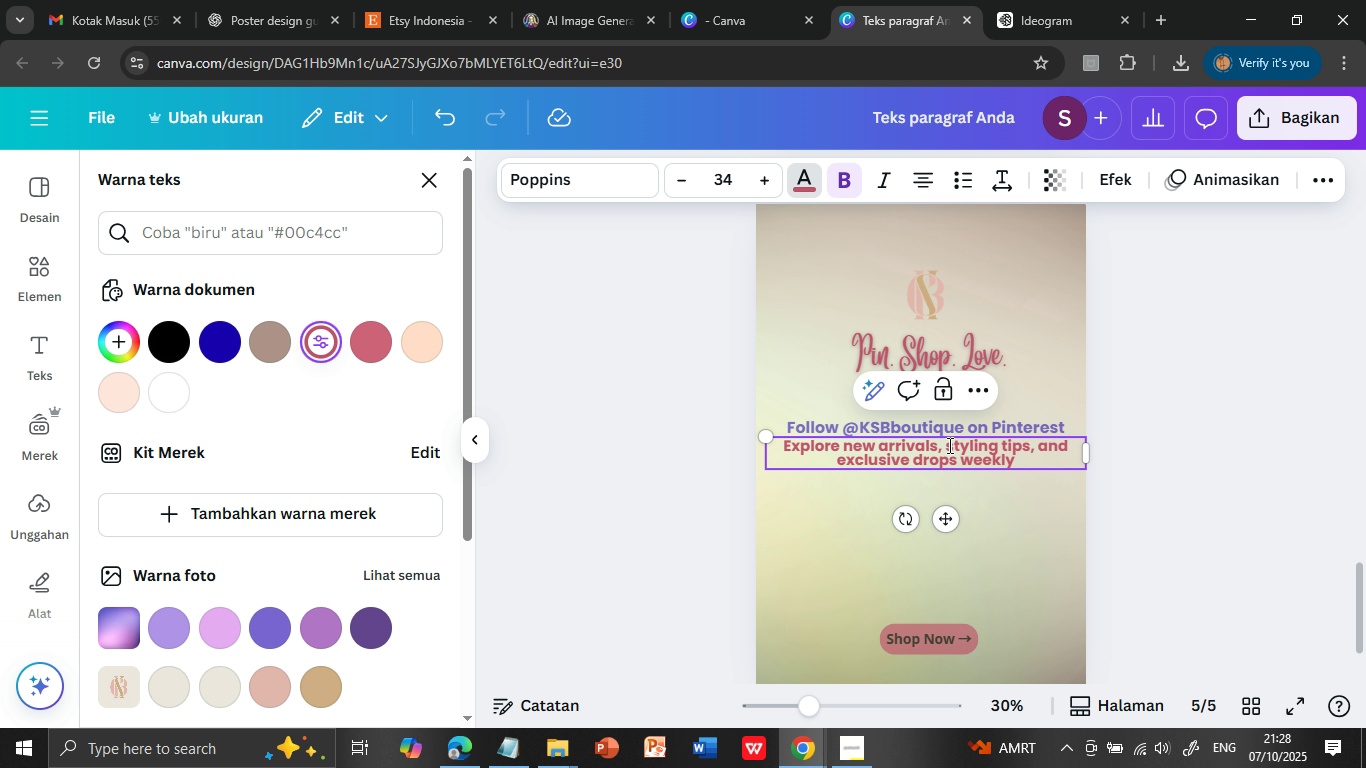 
left_click([948, 445])
 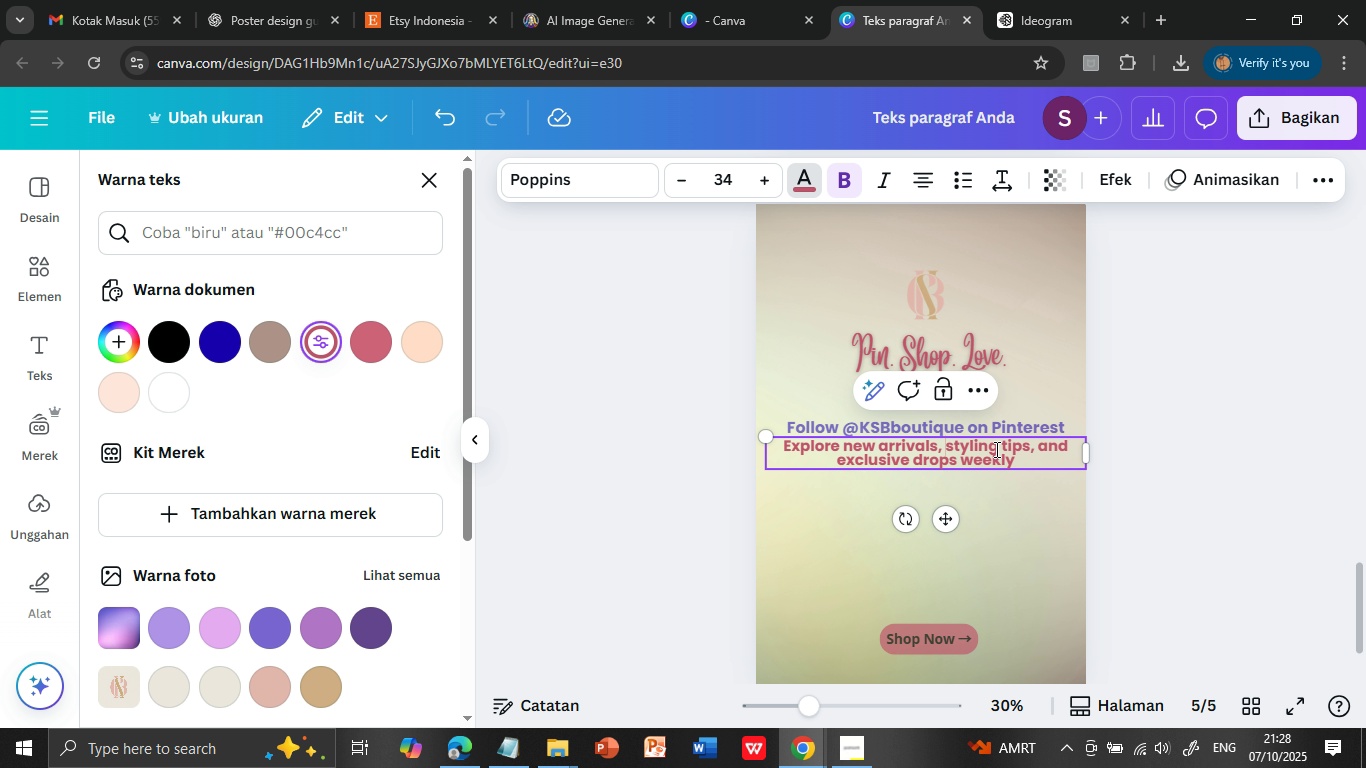 
key(Enter)
 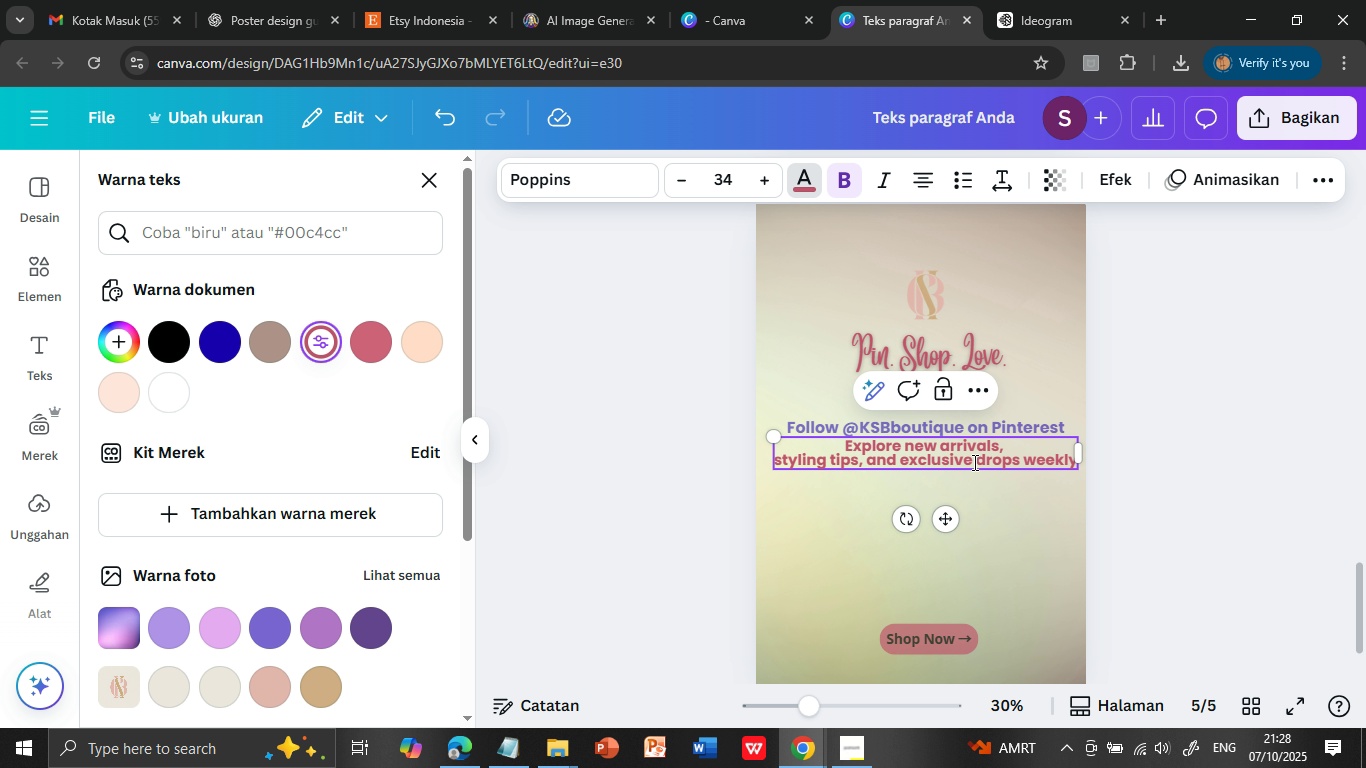 
wait(5.81)
 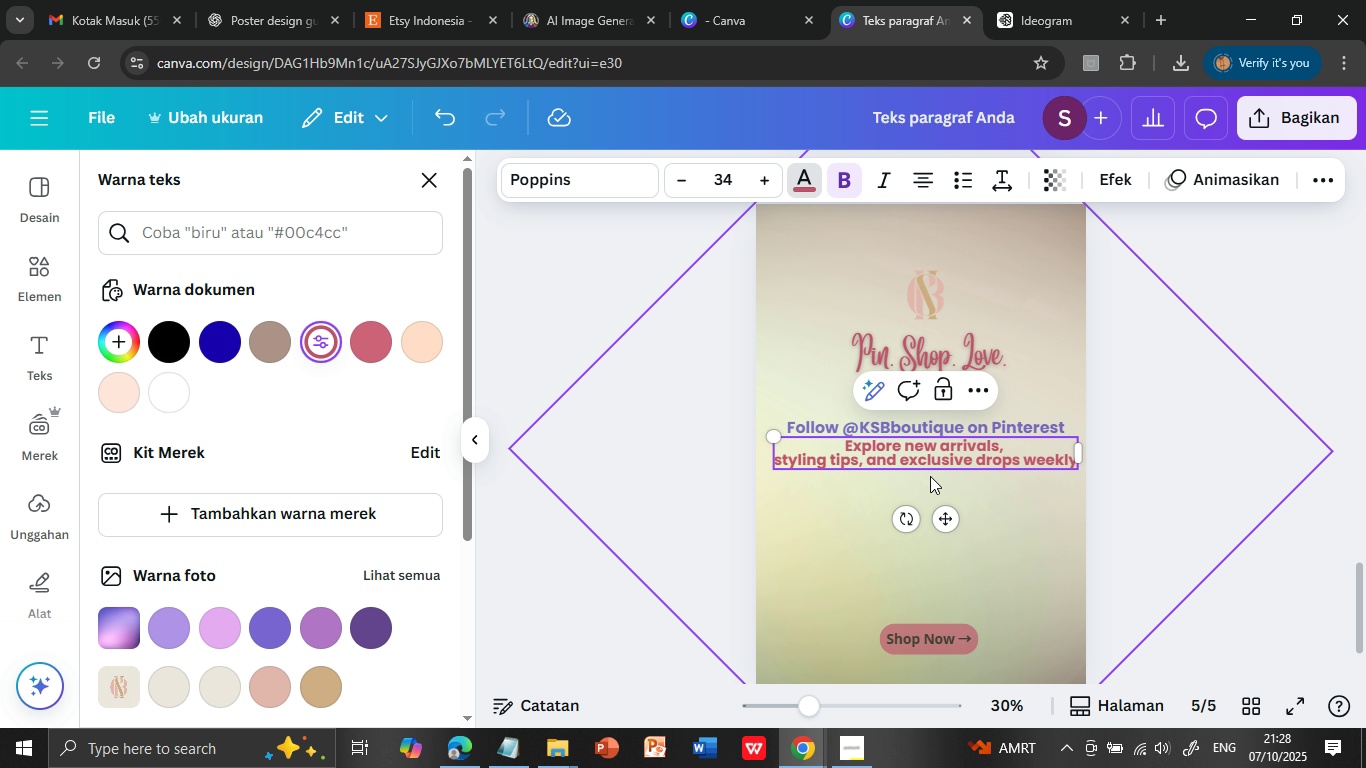 
left_click([902, 461])